 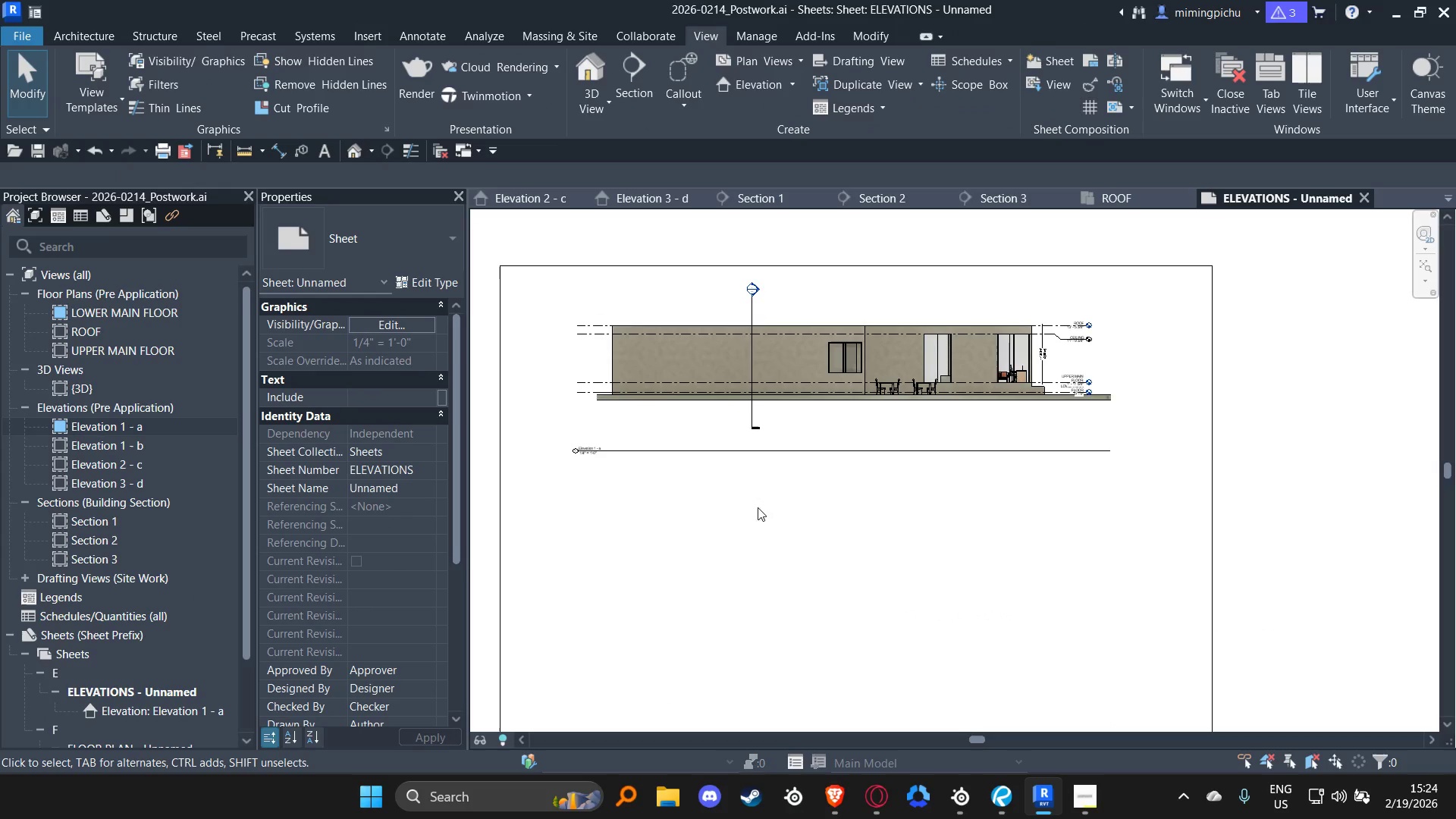 
double_click([80, 383])
 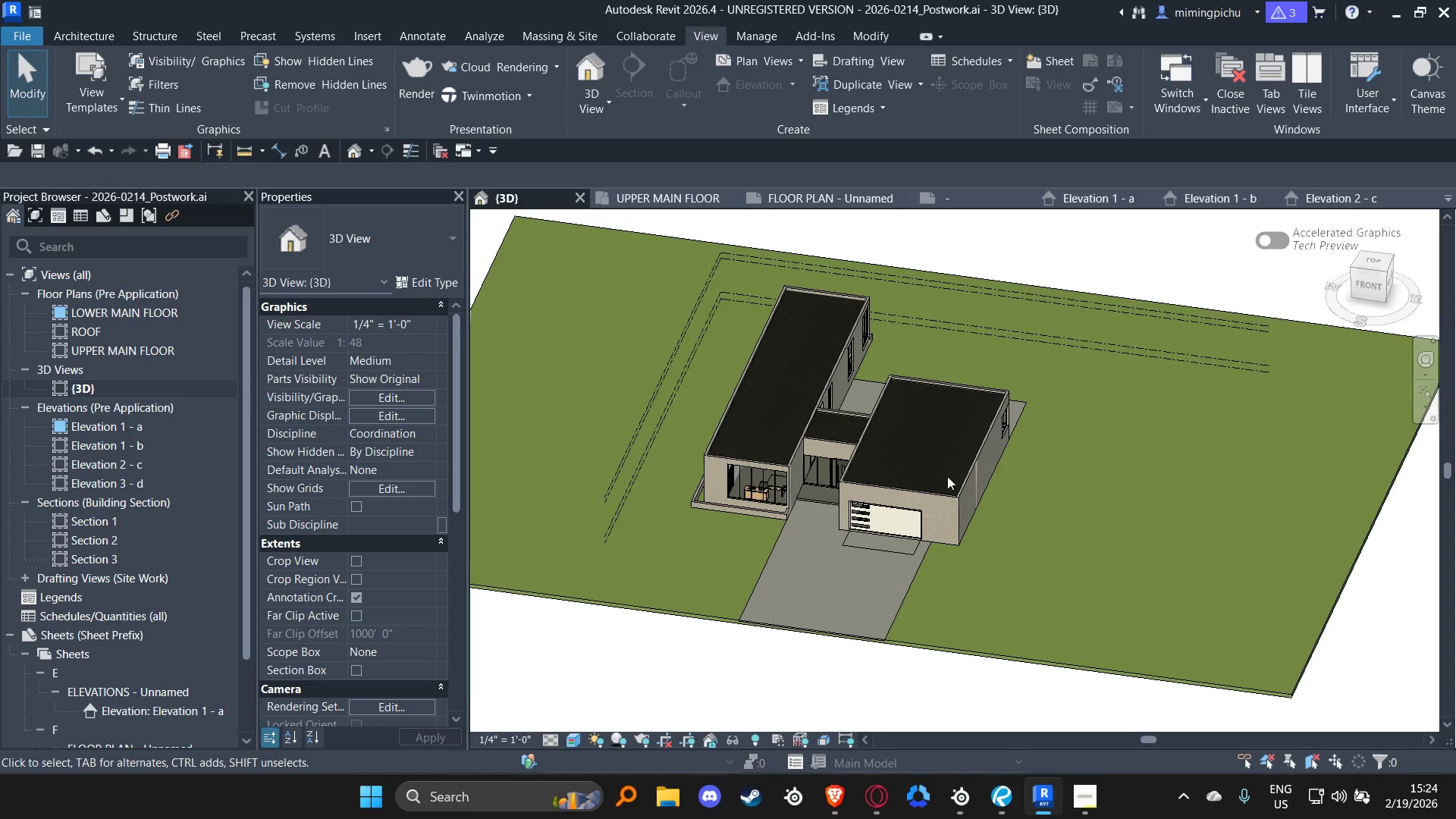 
hold_key(key=ShiftLeft, duration=0.81)
 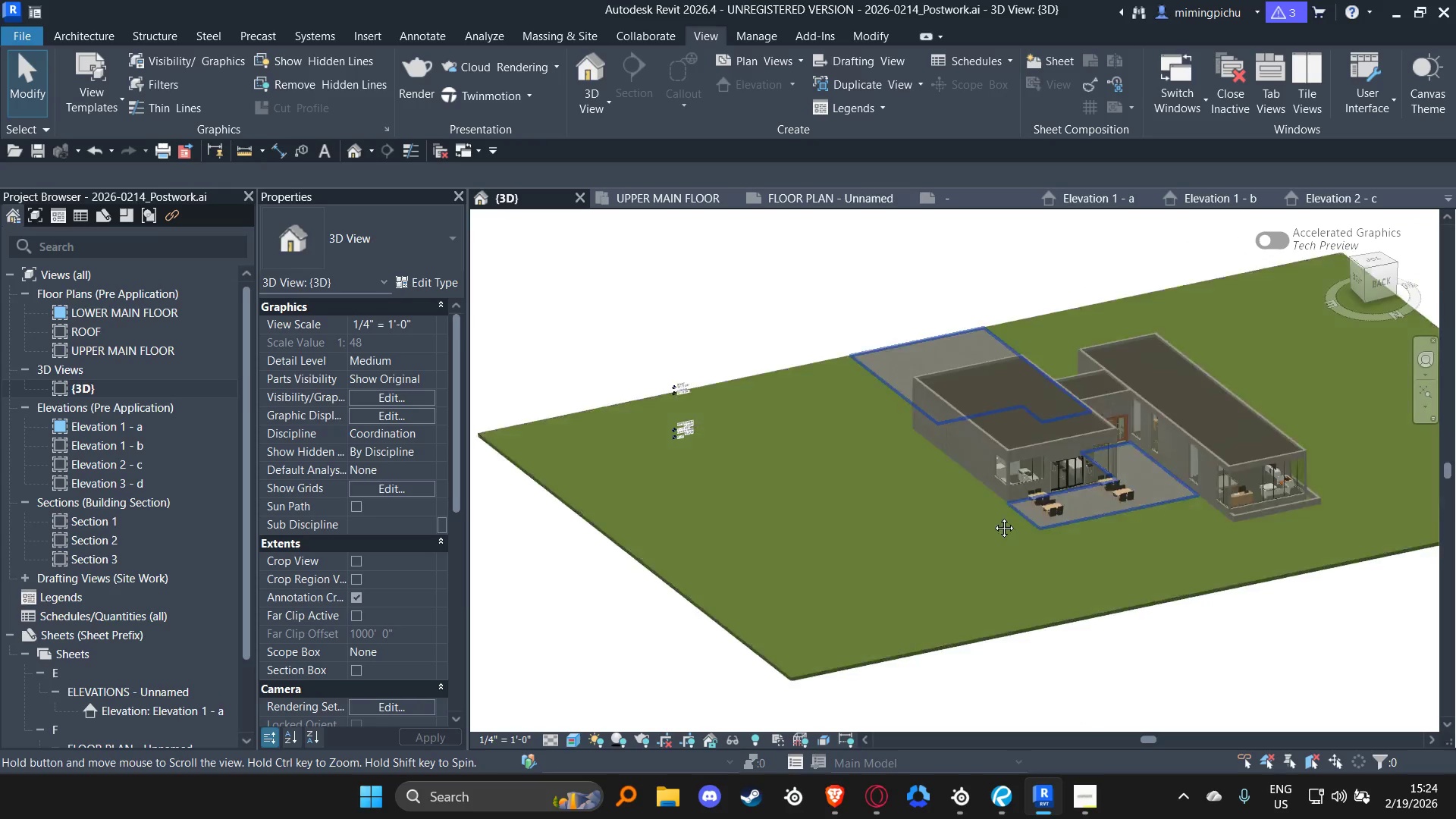 
hold_key(key=ShiftLeft, duration=0.39)
 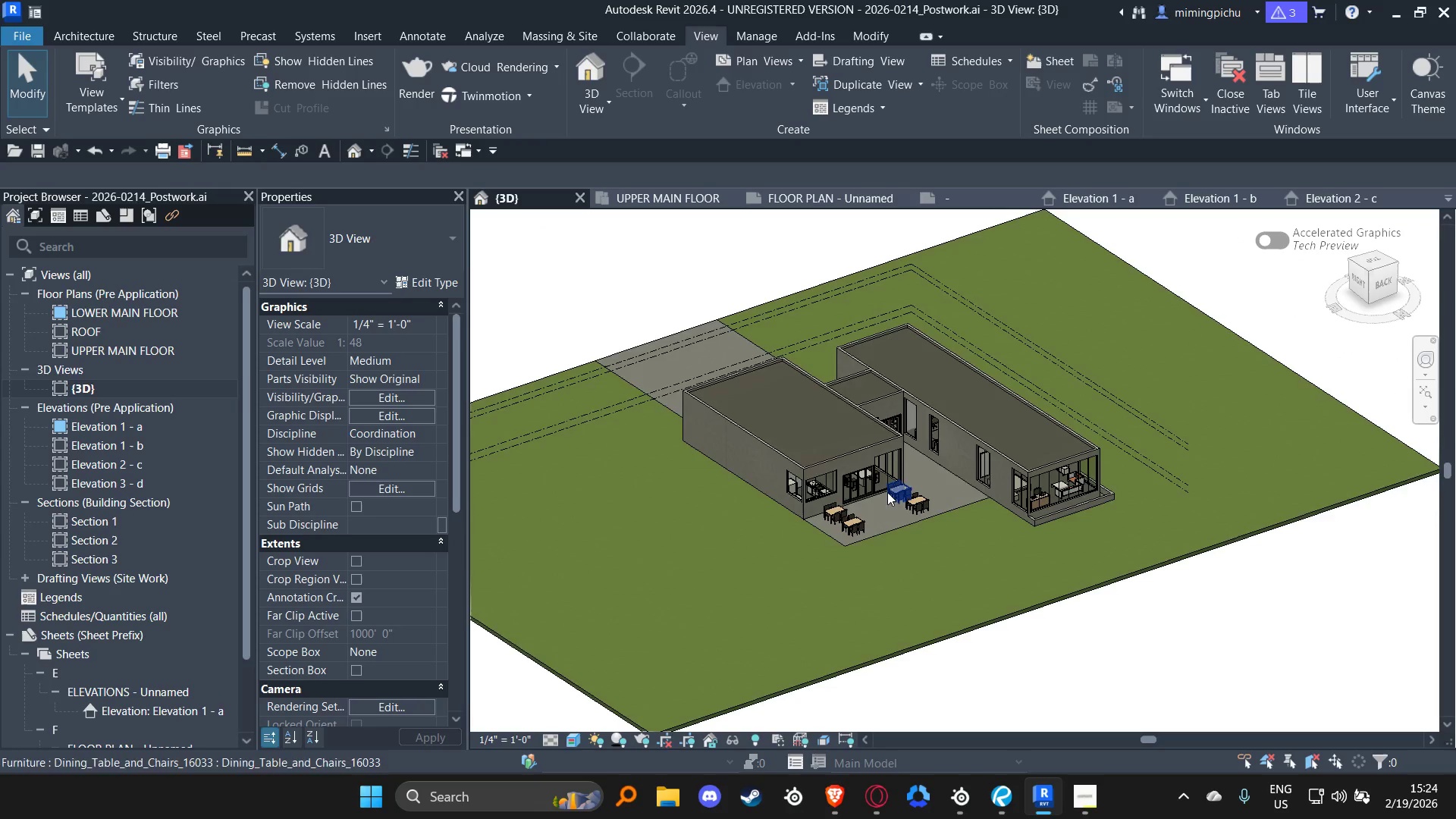 
hold_key(key=ShiftLeft, duration=0.53)
 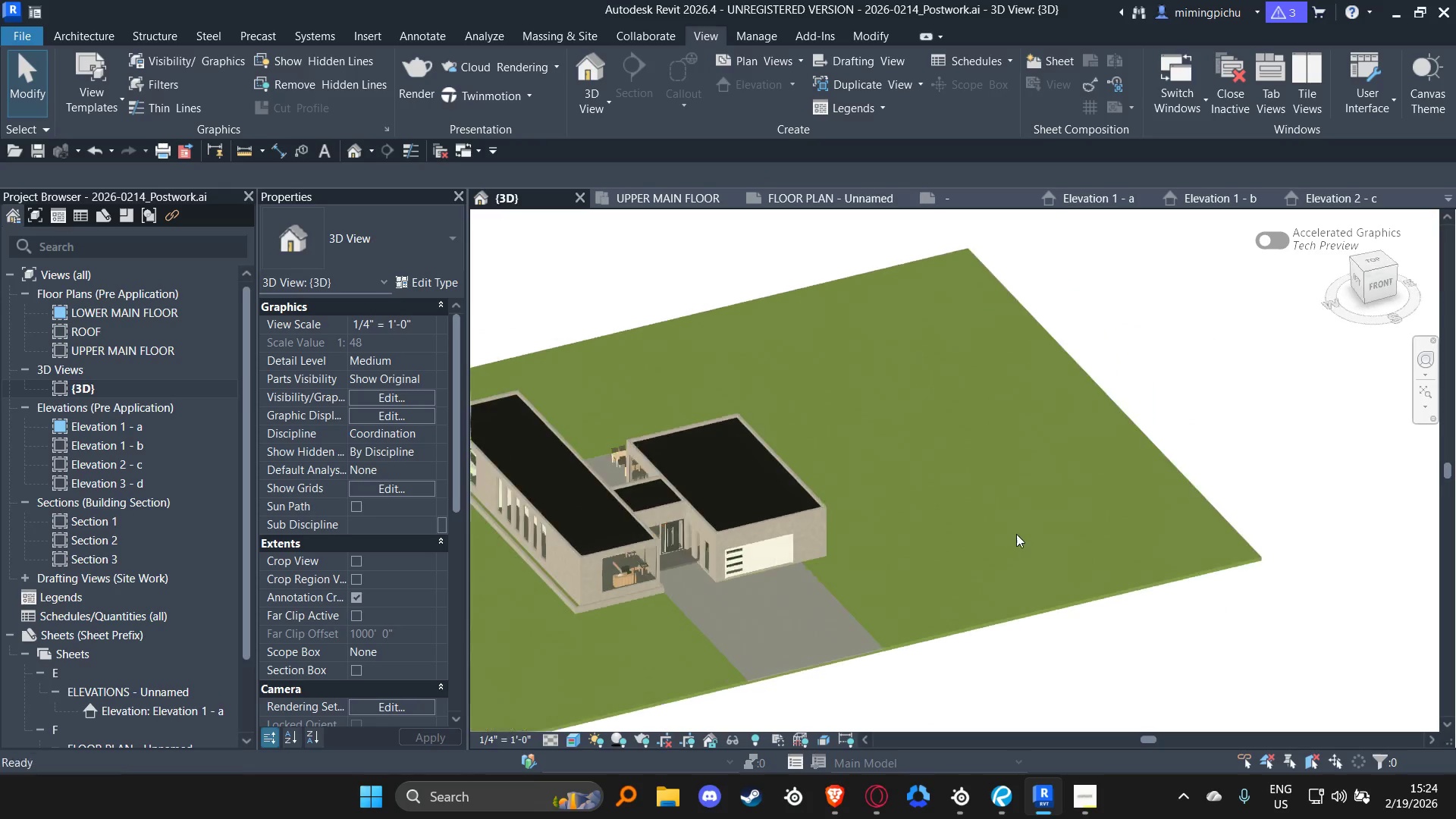 
hold_key(key=ShiftLeft, duration=0.55)
 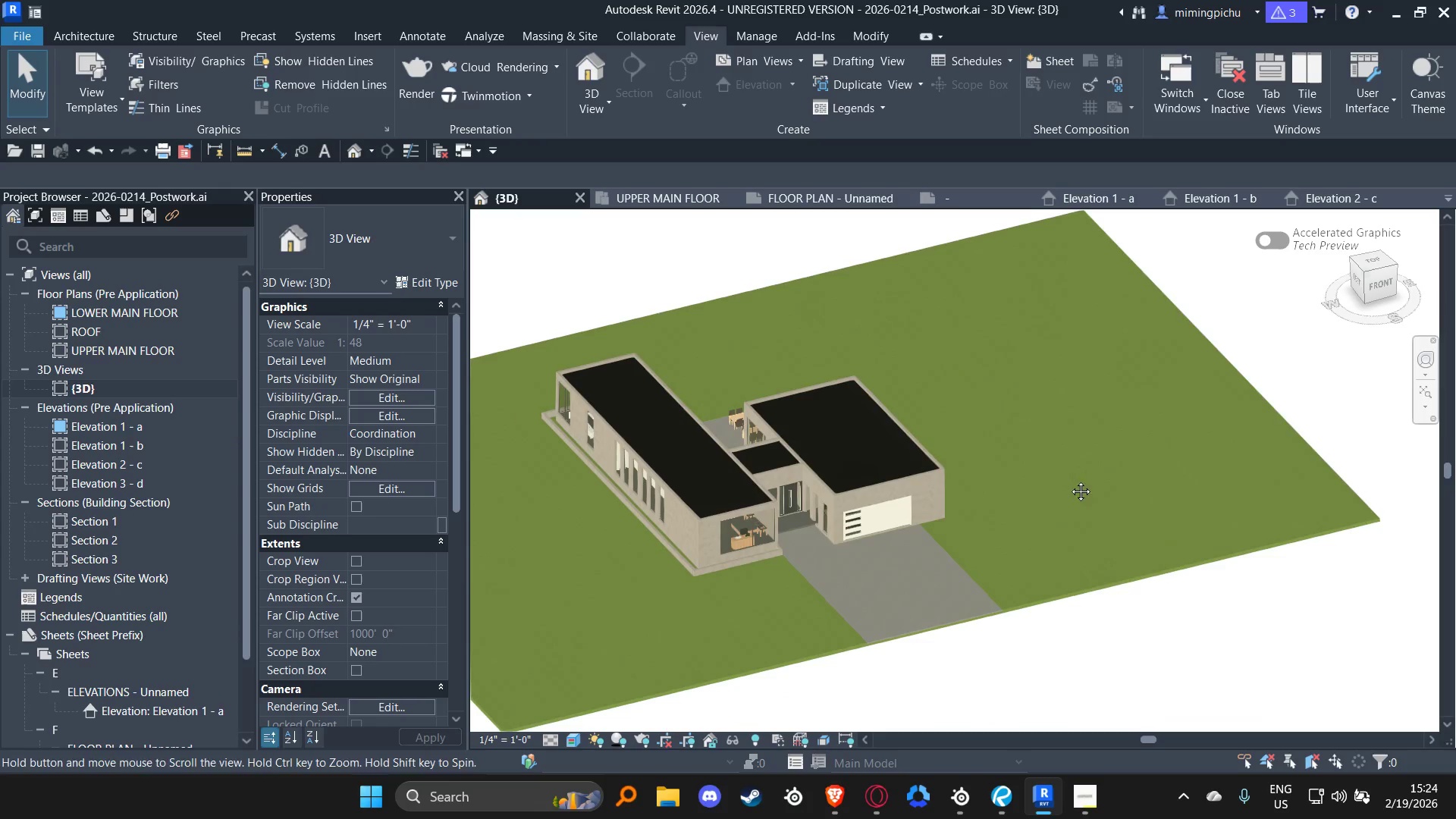 
hold_key(key=ShiftLeft, duration=0.33)
 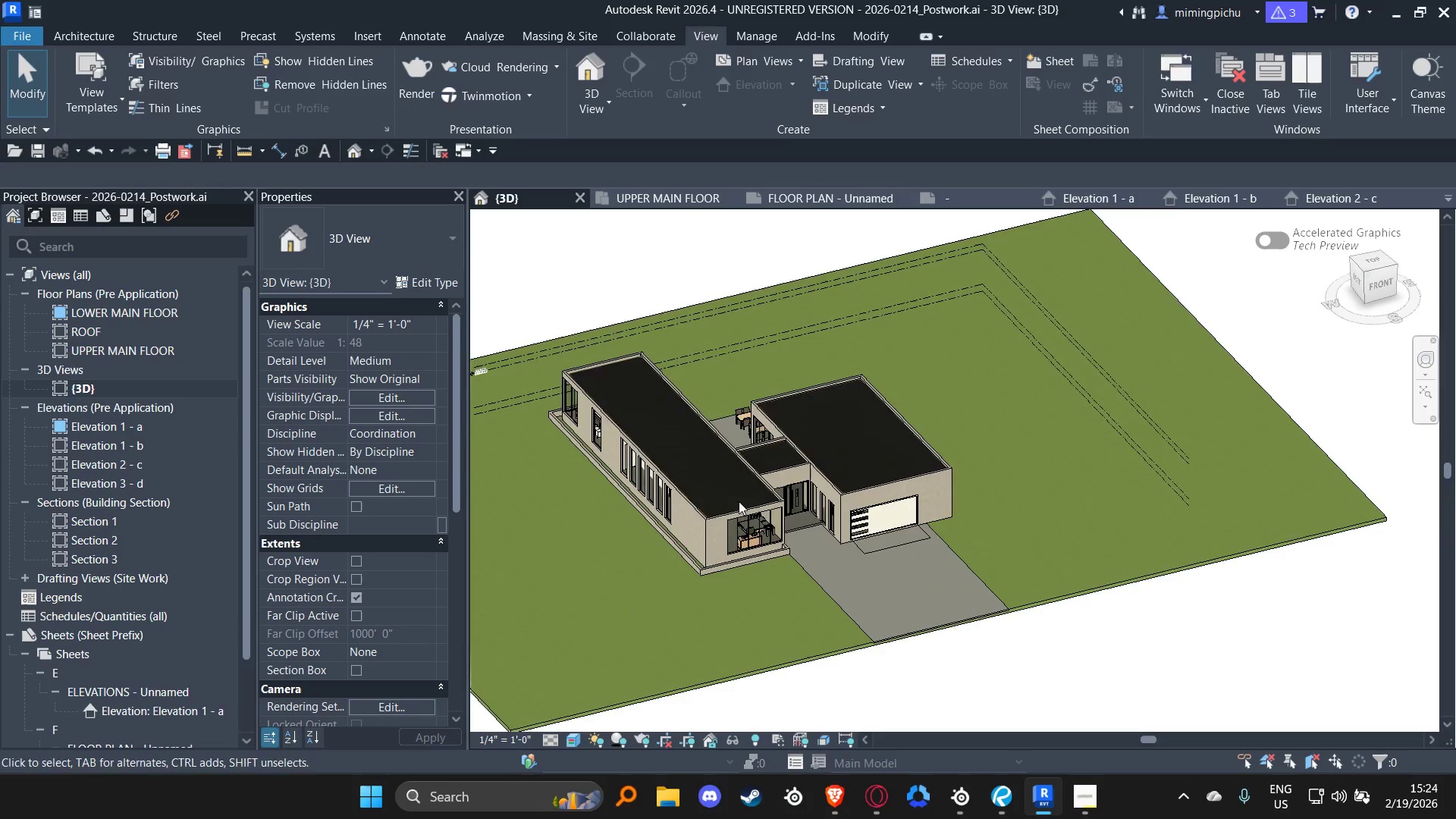 
scroll: coordinate [741, 503], scroll_direction: up, amount: 1.0